 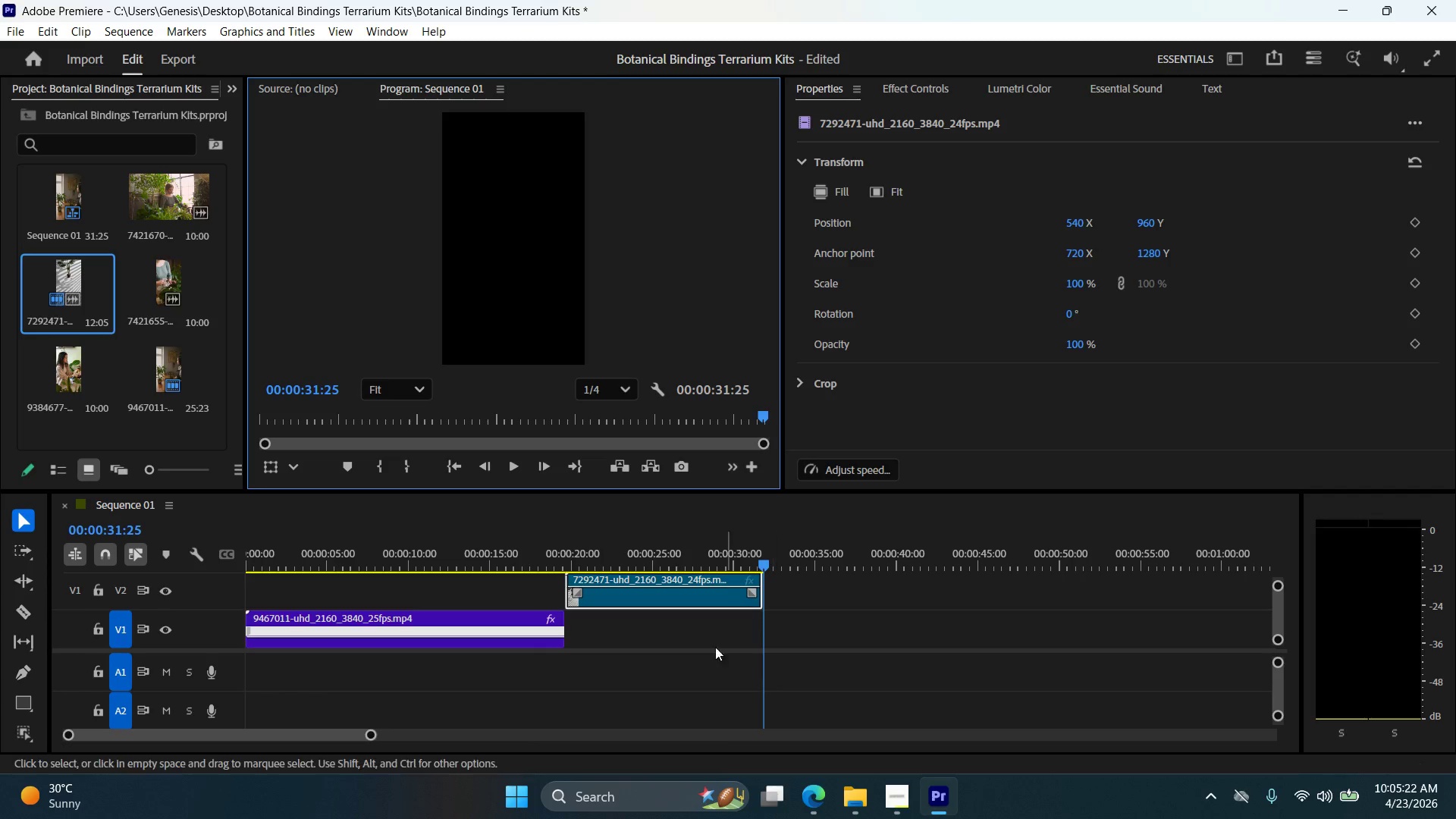 
left_click([516, 471])
 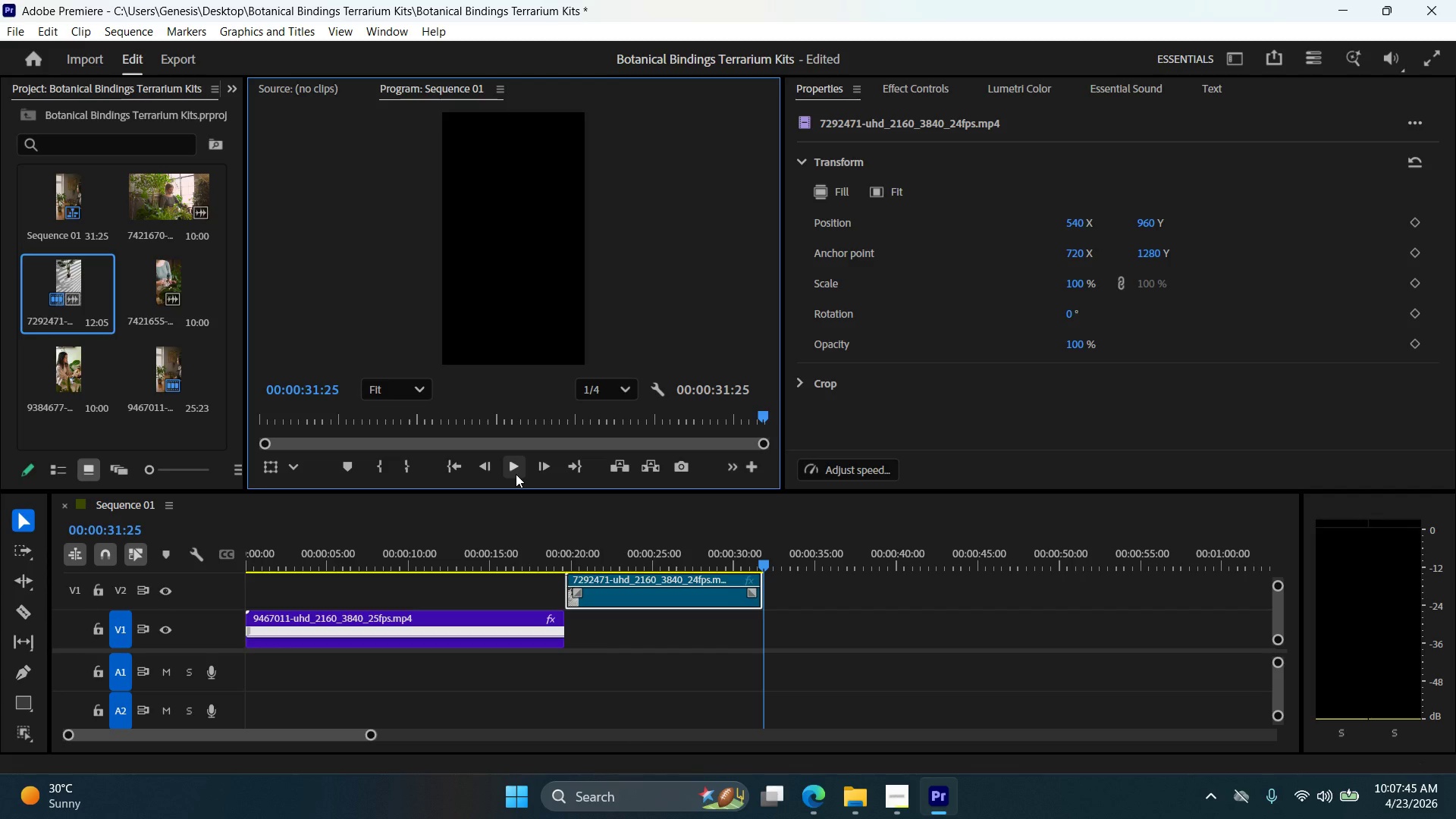 
wait(146.41)
 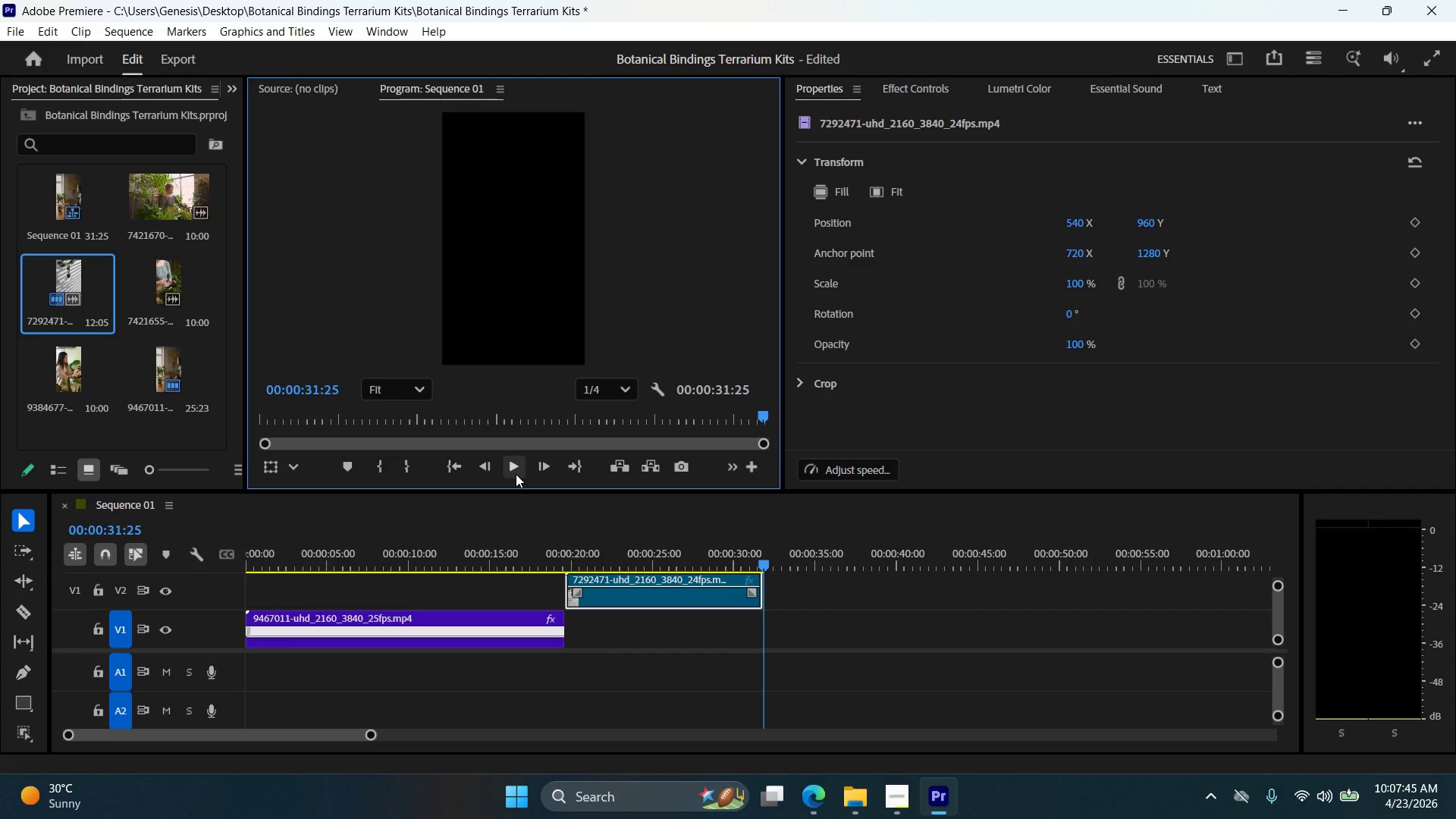 
left_click_drag(start_coordinate=[764, 569], to_coordinate=[818, 798])
 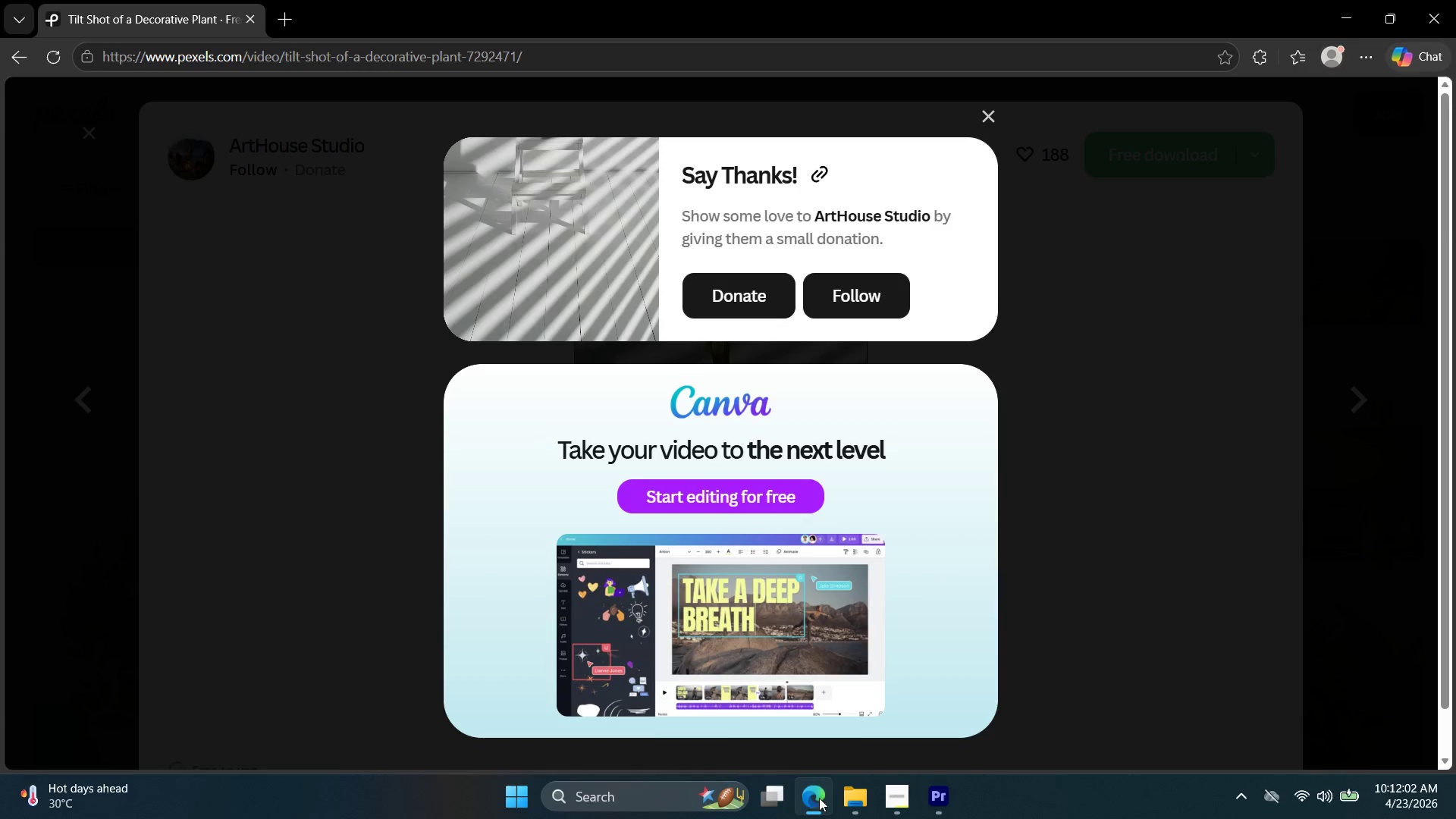 
wait(191.19)
 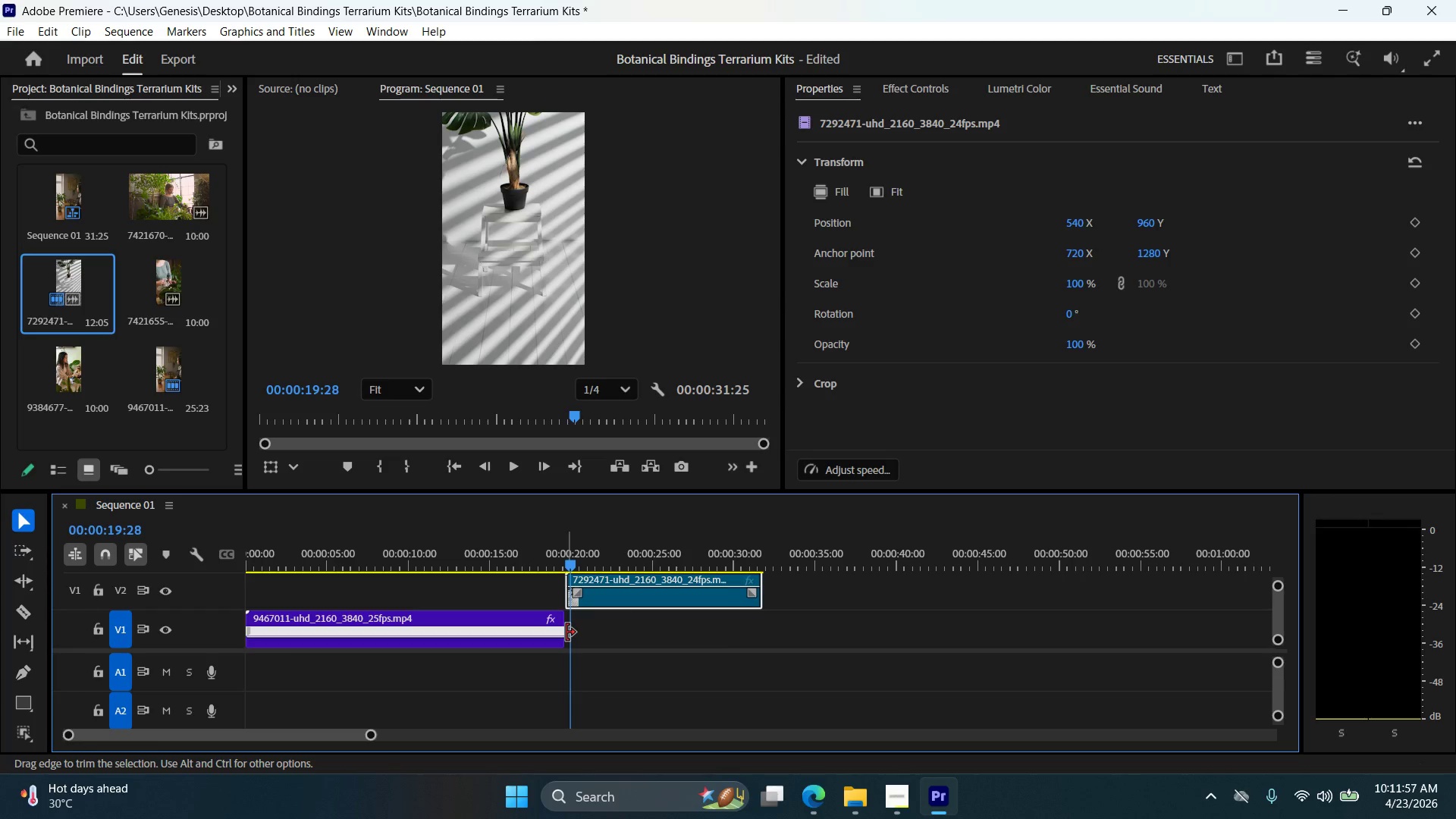 
left_click([818, 798])
 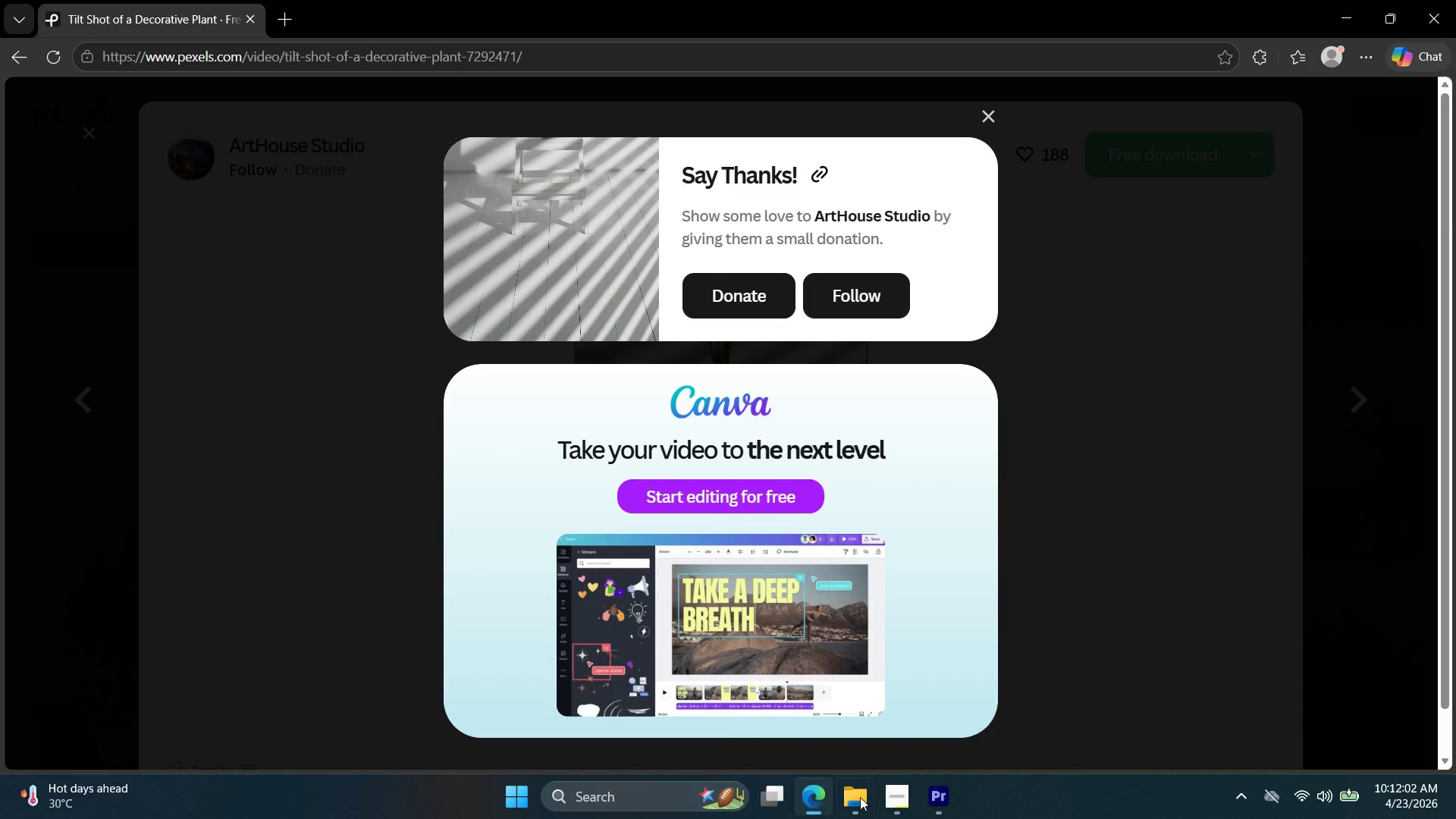 
left_click([915, 799])